 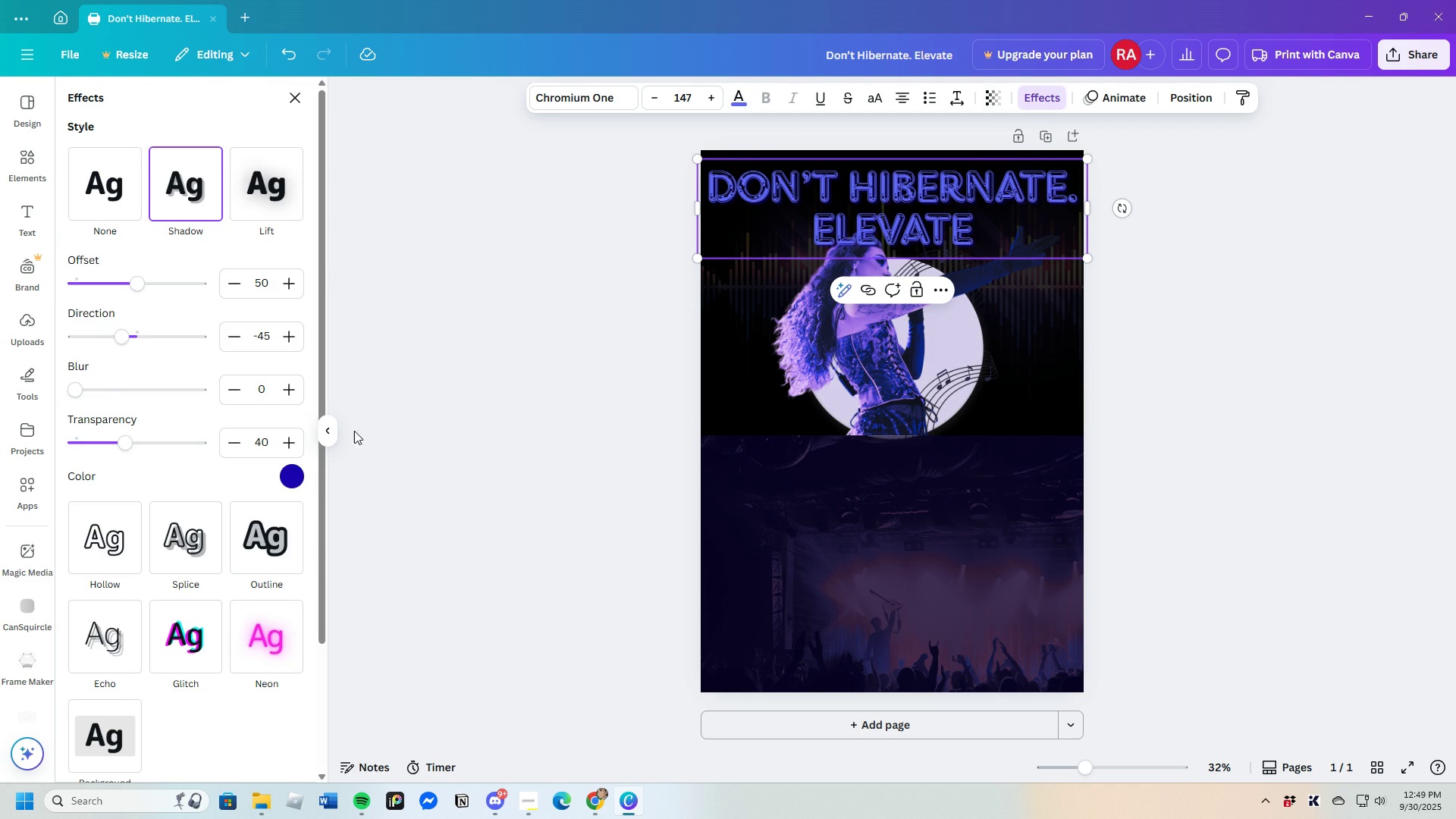 
left_click([290, 479])
 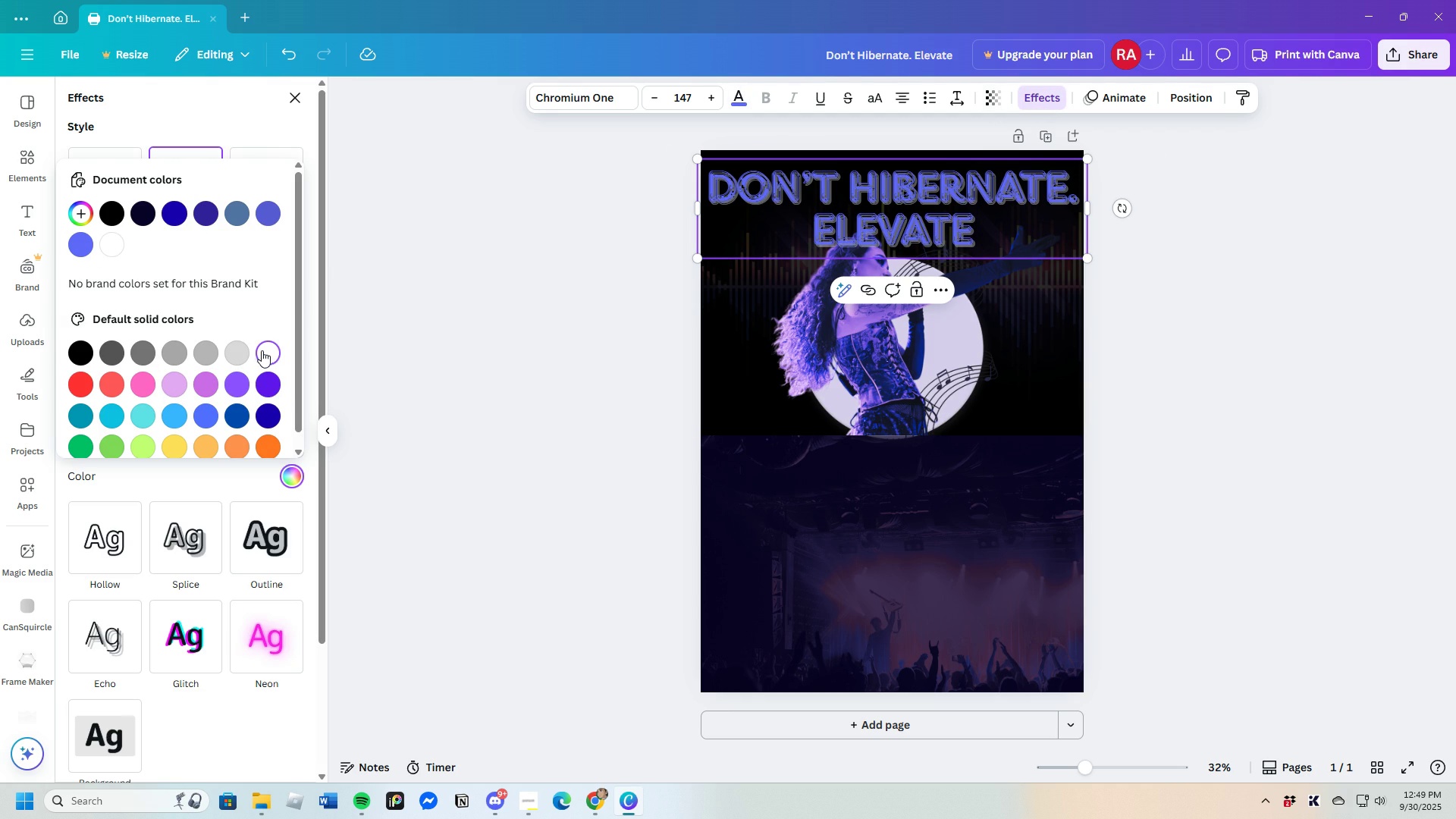 
left_click([237, 352])
 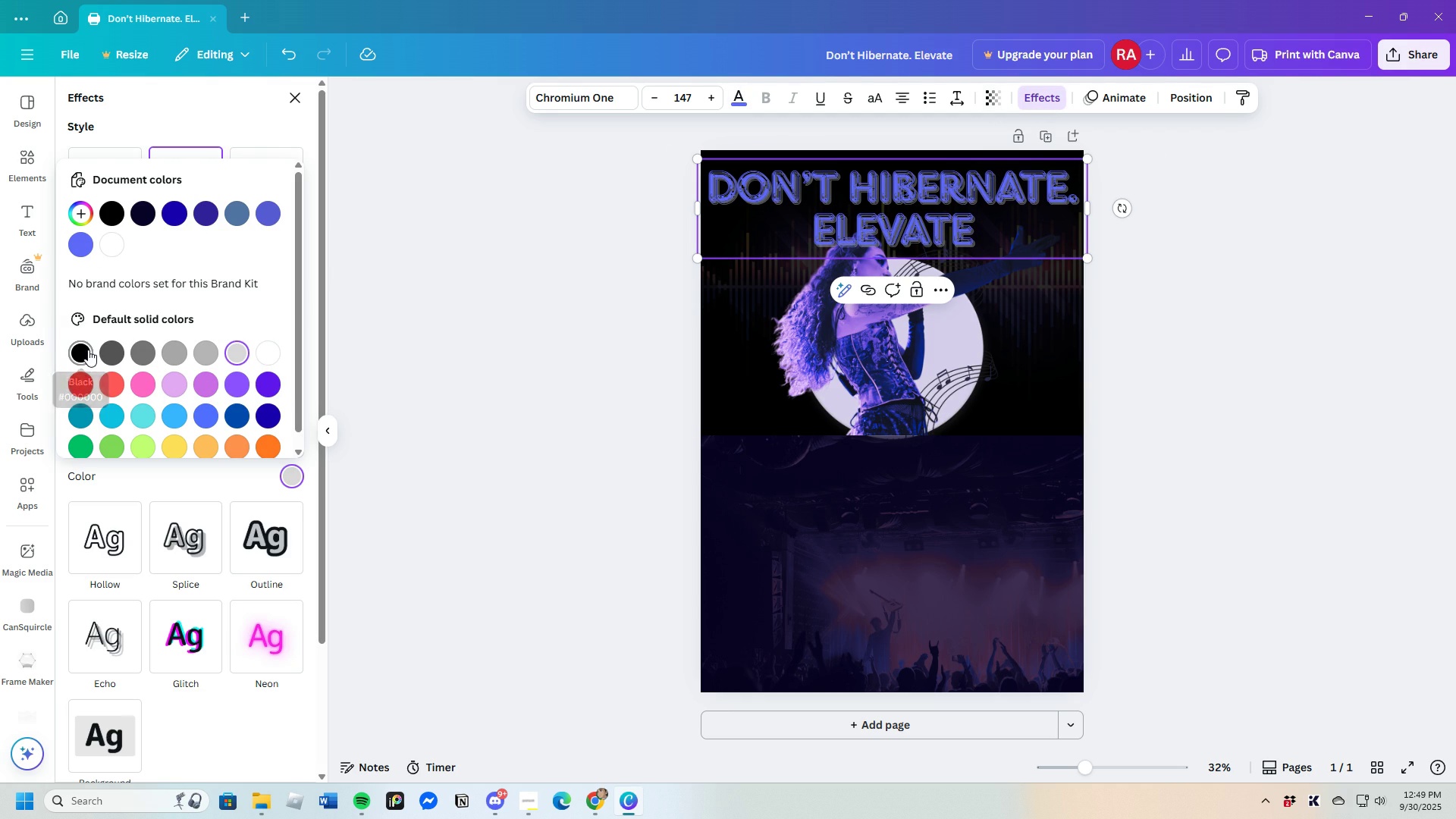 
left_click([85, 350])
 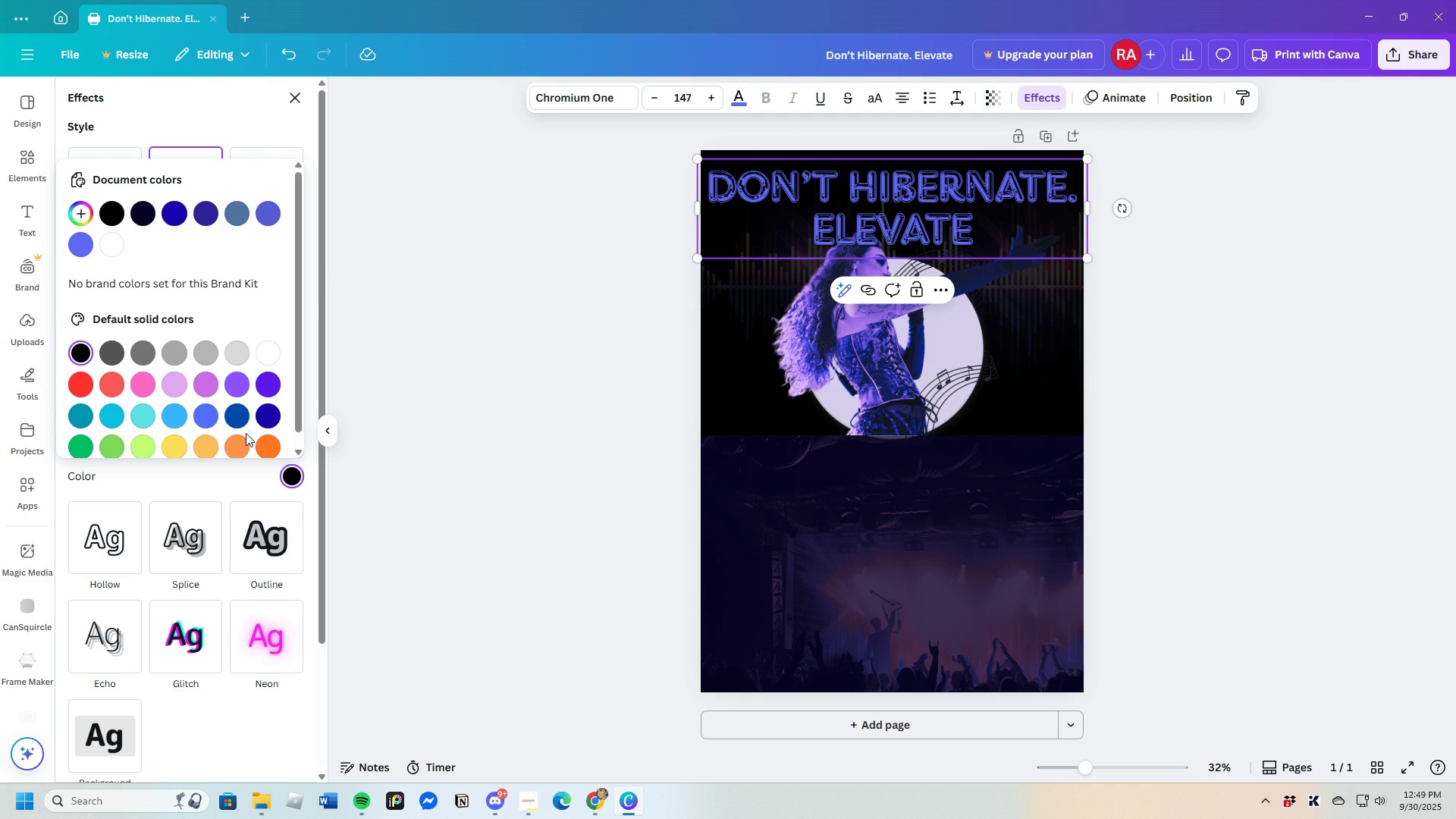 
left_click([262, 416])
 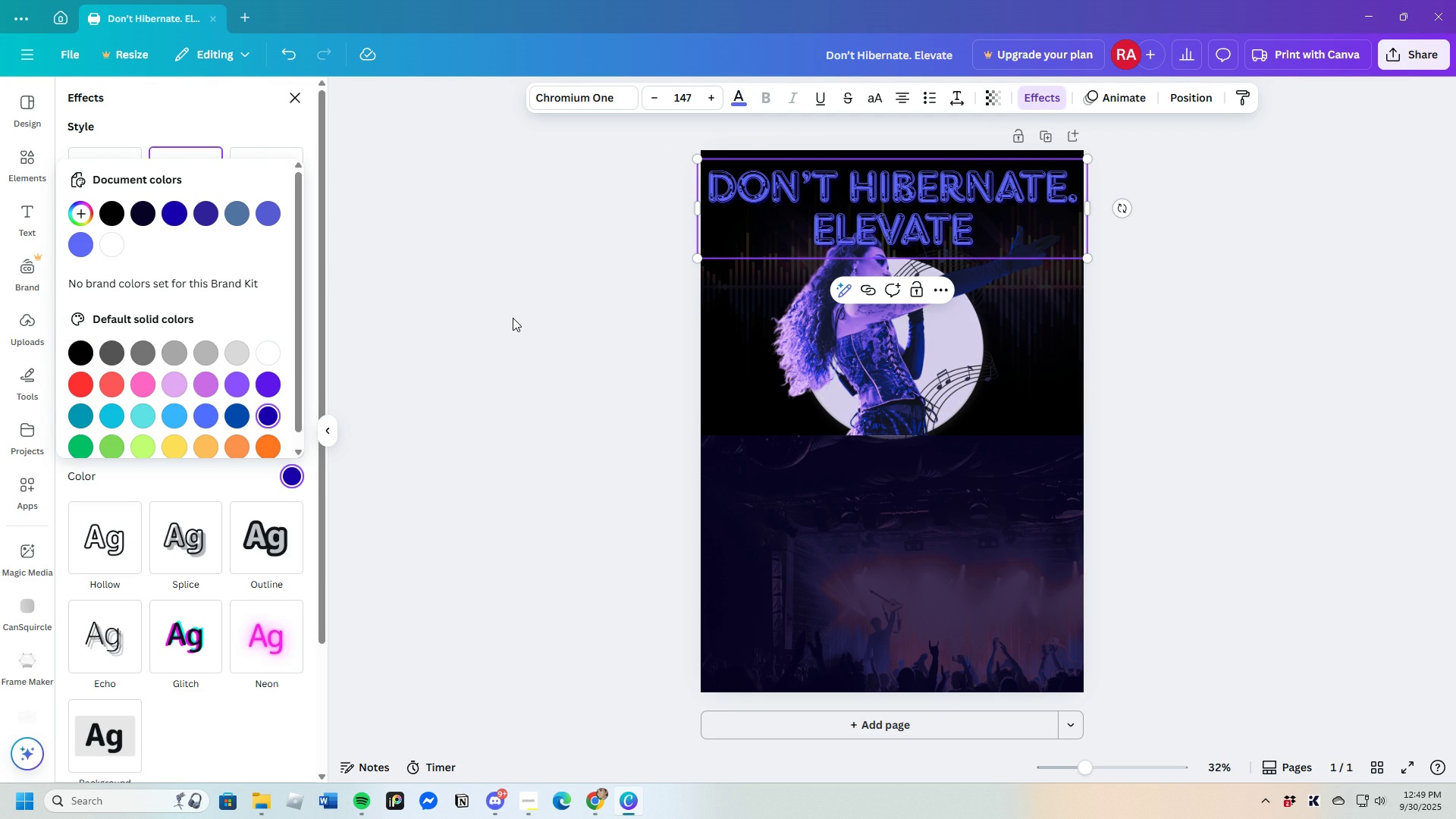 
left_click([512, 318])
 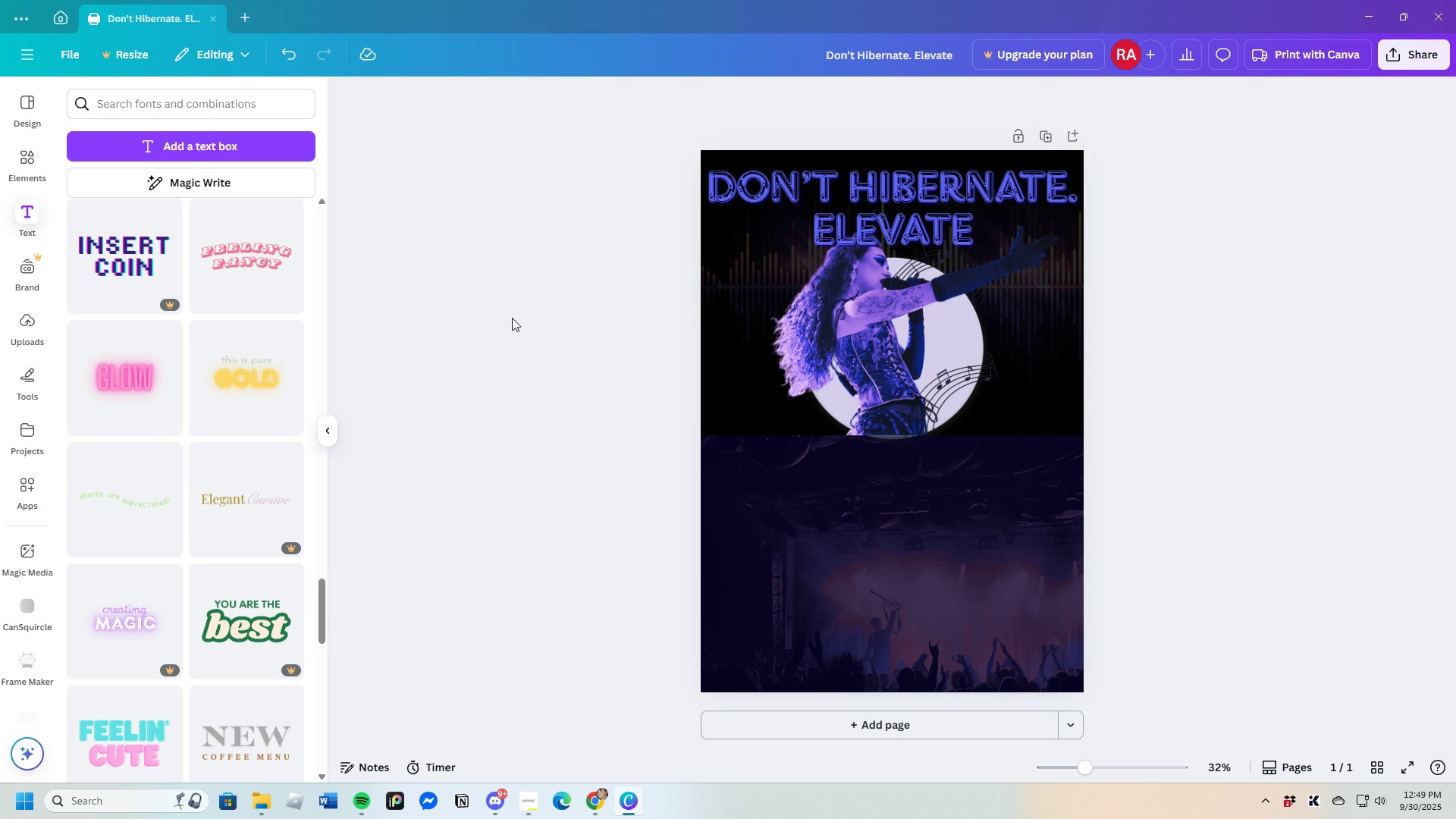 
left_click([512, 318])
 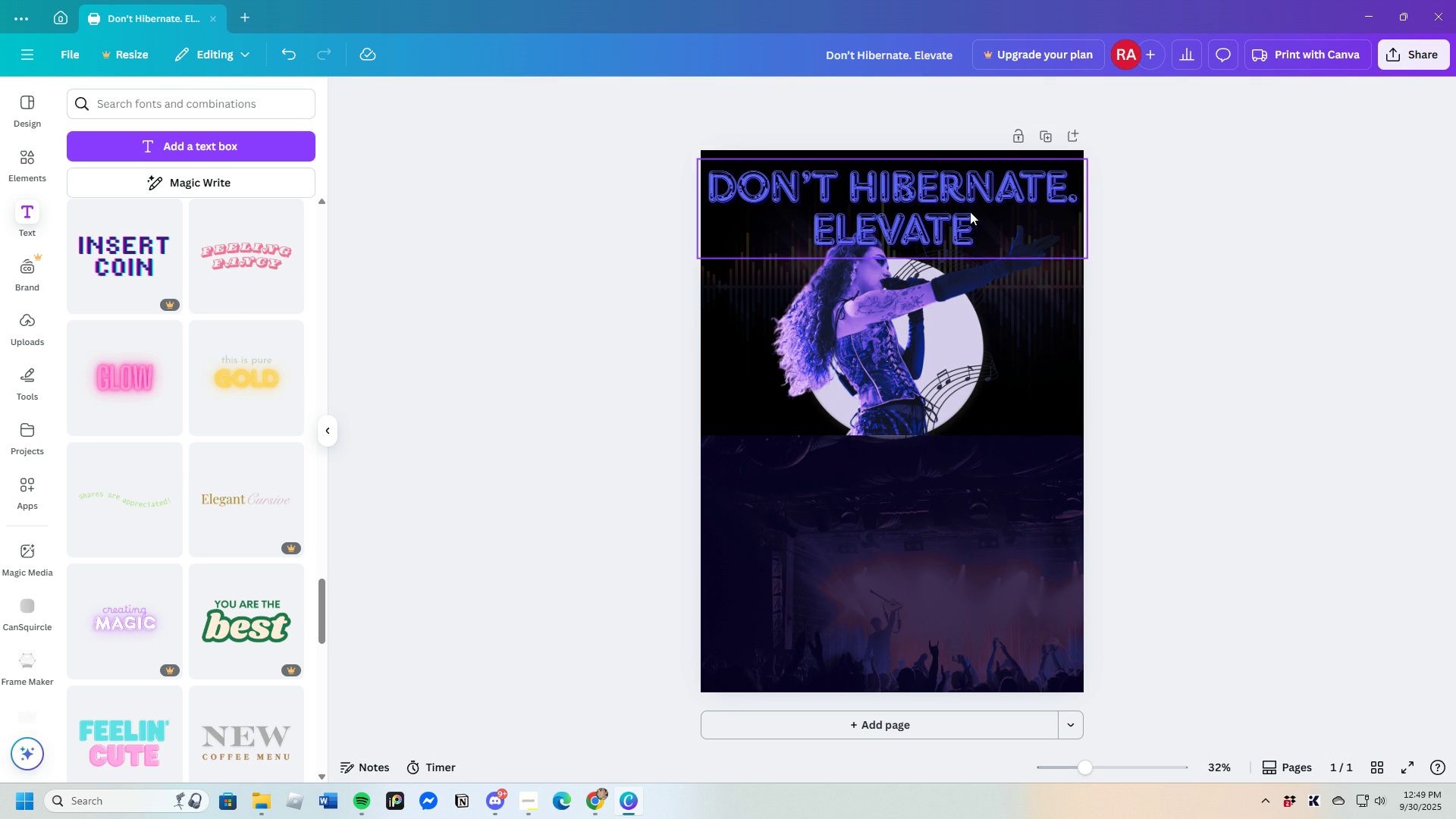 
wait(11.62)
 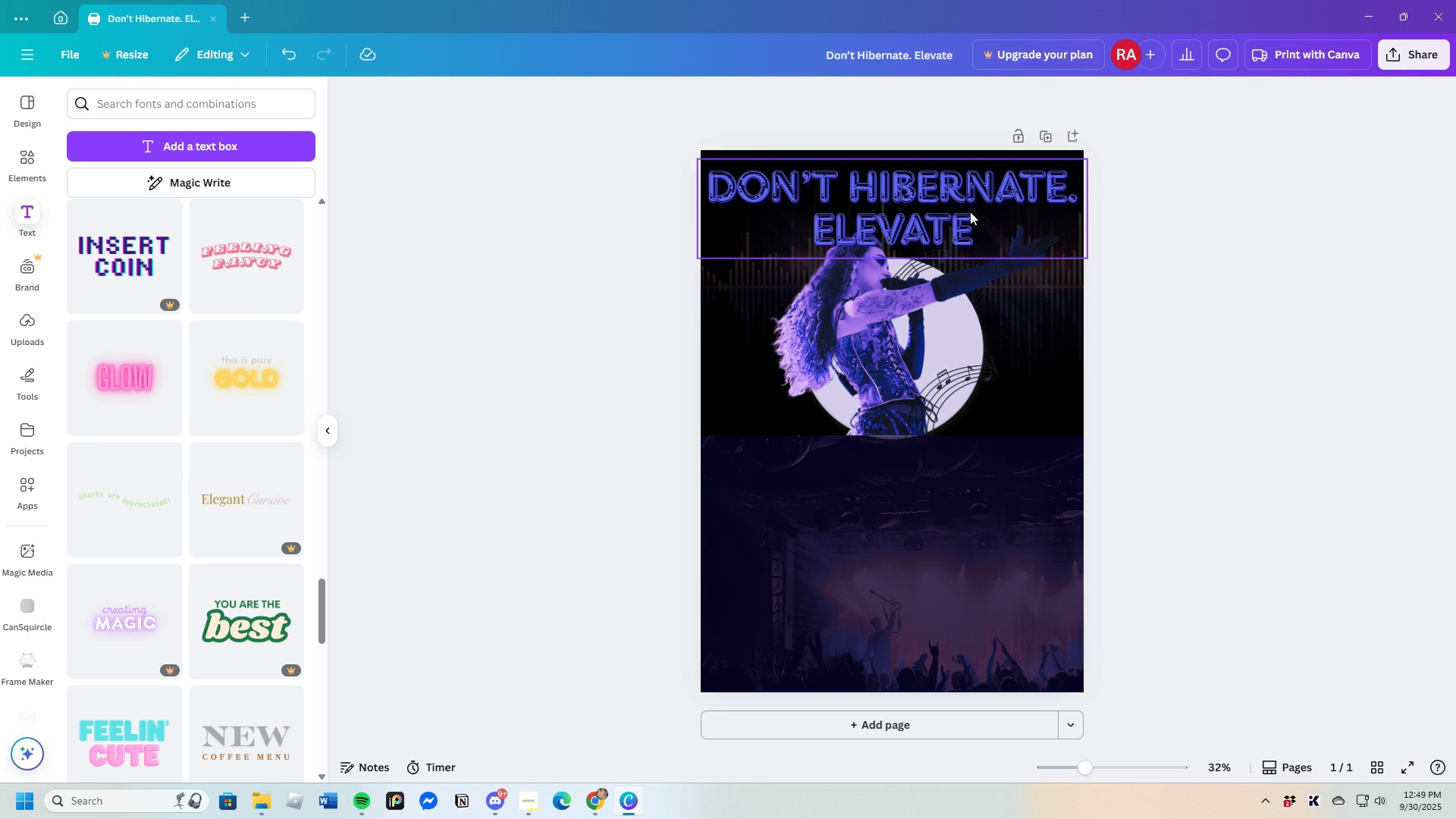 
left_click([902, 198])
 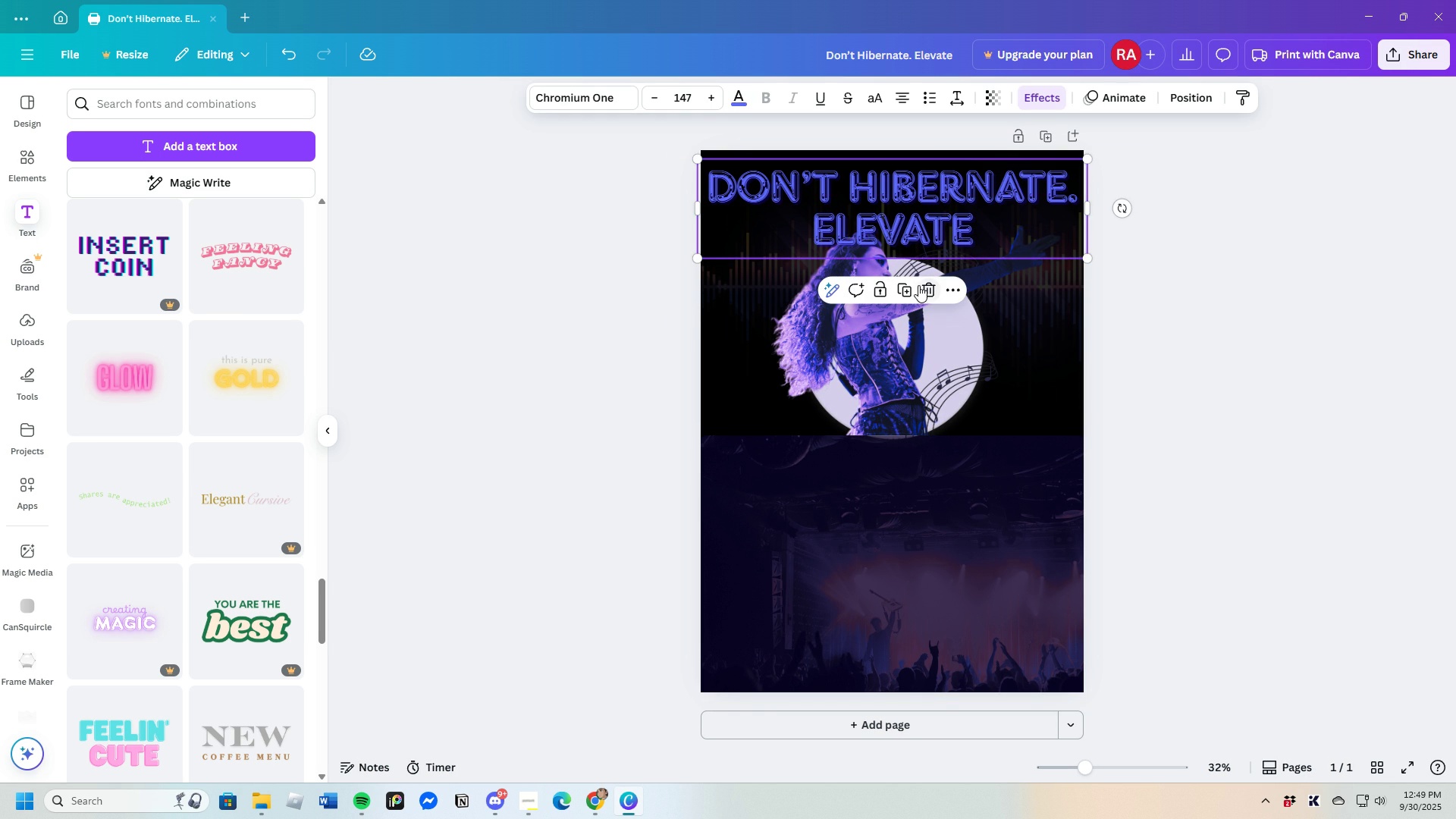 
left_click([931, 287])
 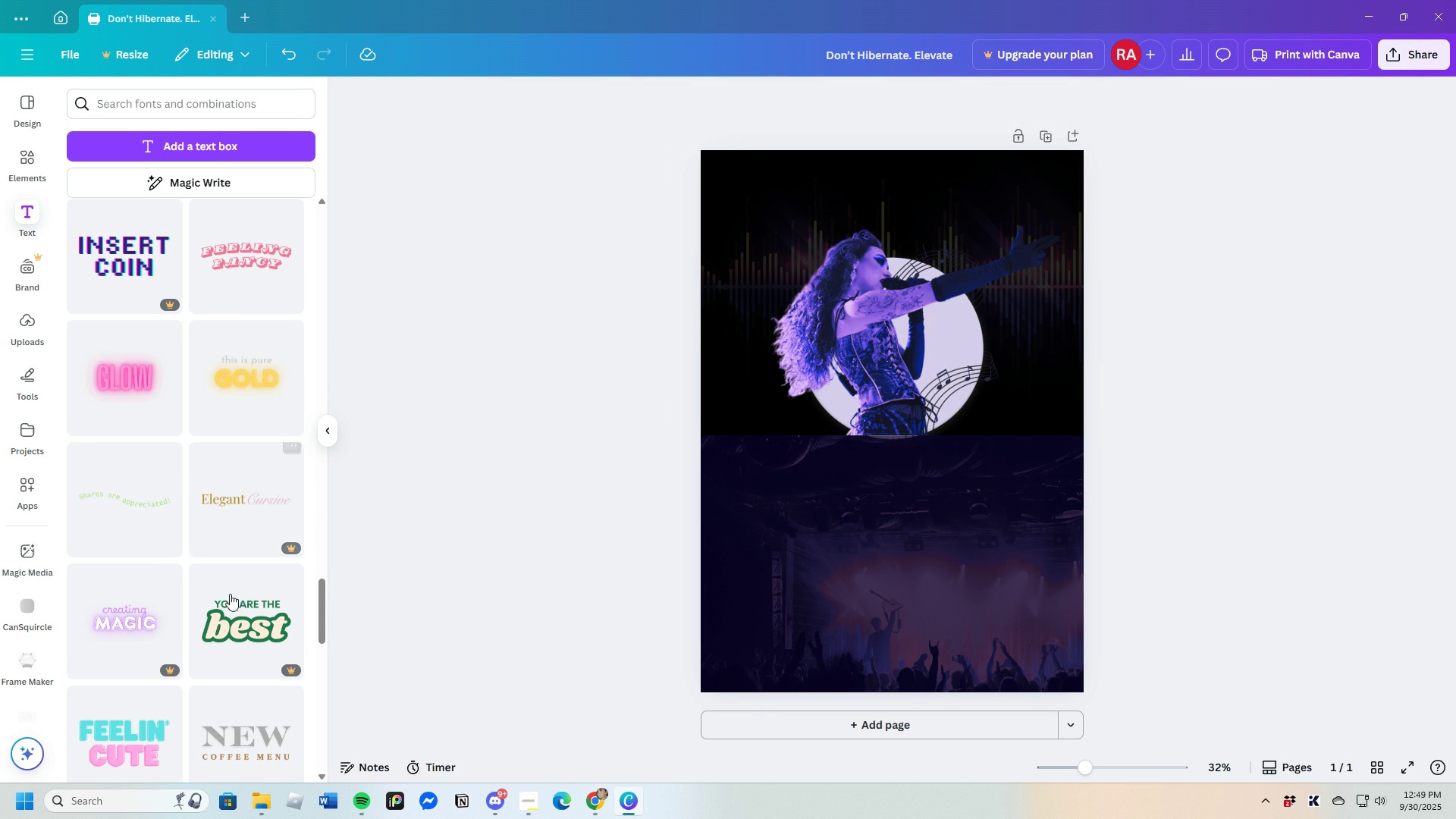 
scroll: coordinate [183, 610], scroll_direction: down, amount: 13.0
 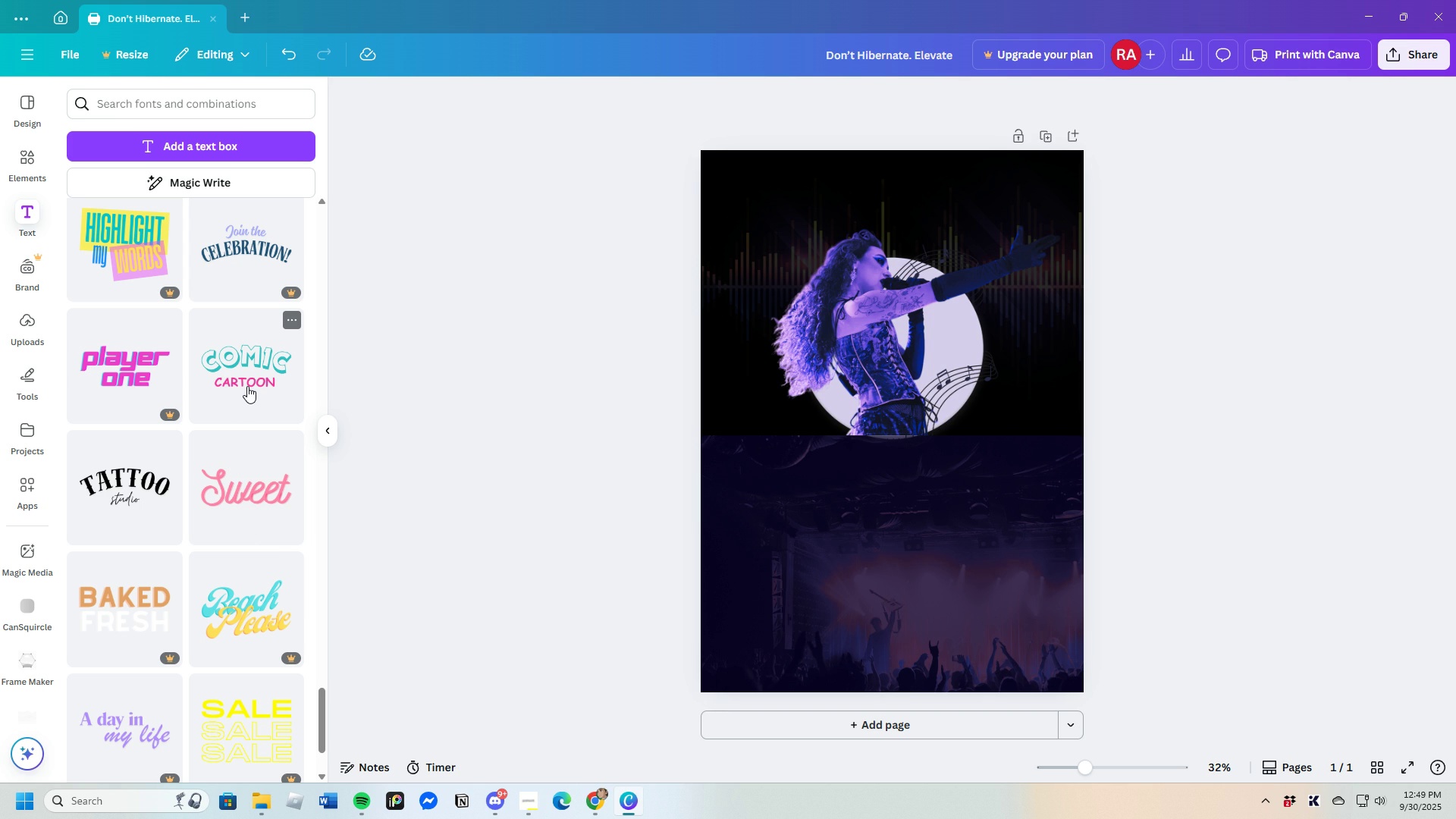 
wait(6.36)
 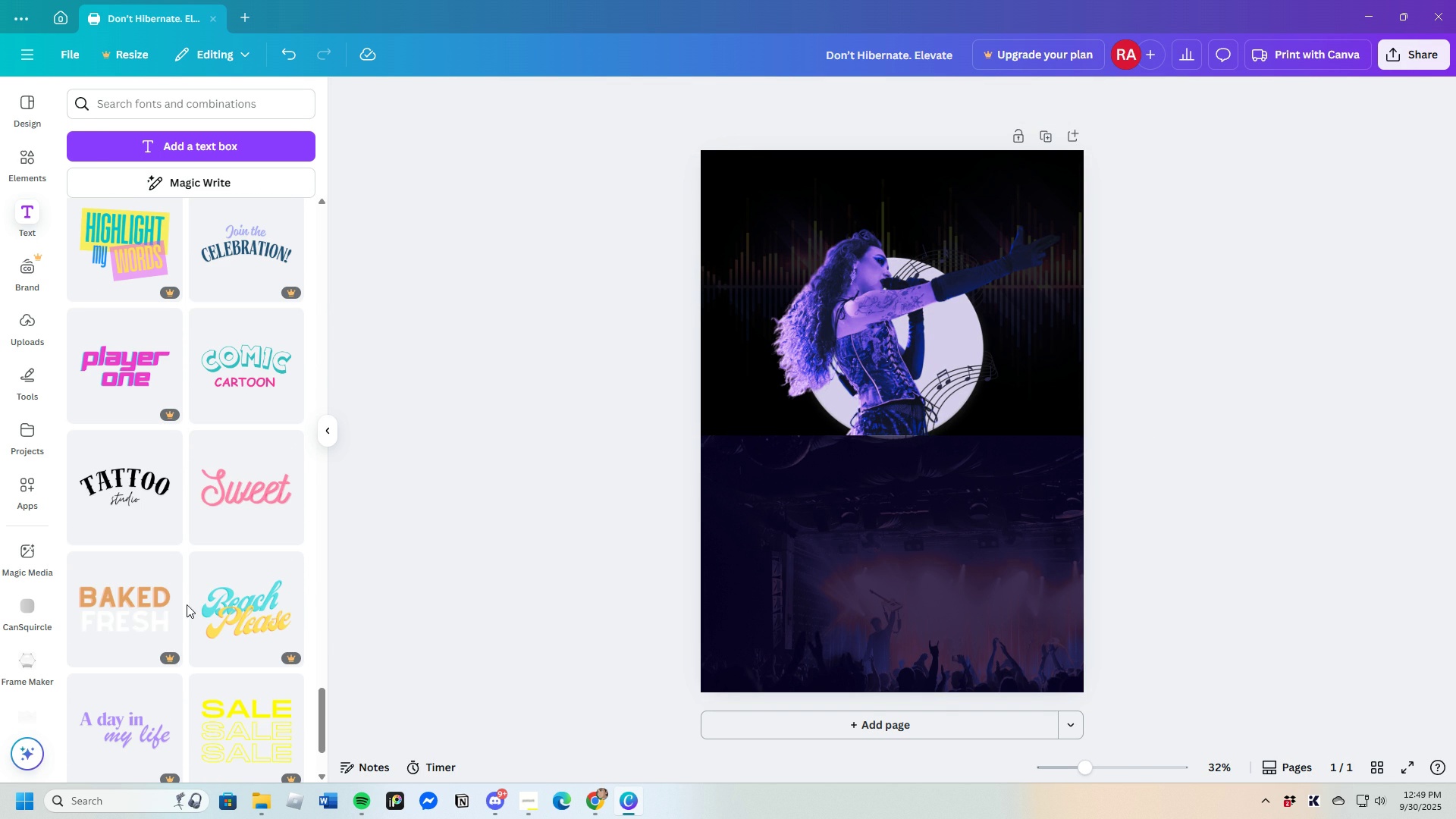 
left_click([247, 386])
 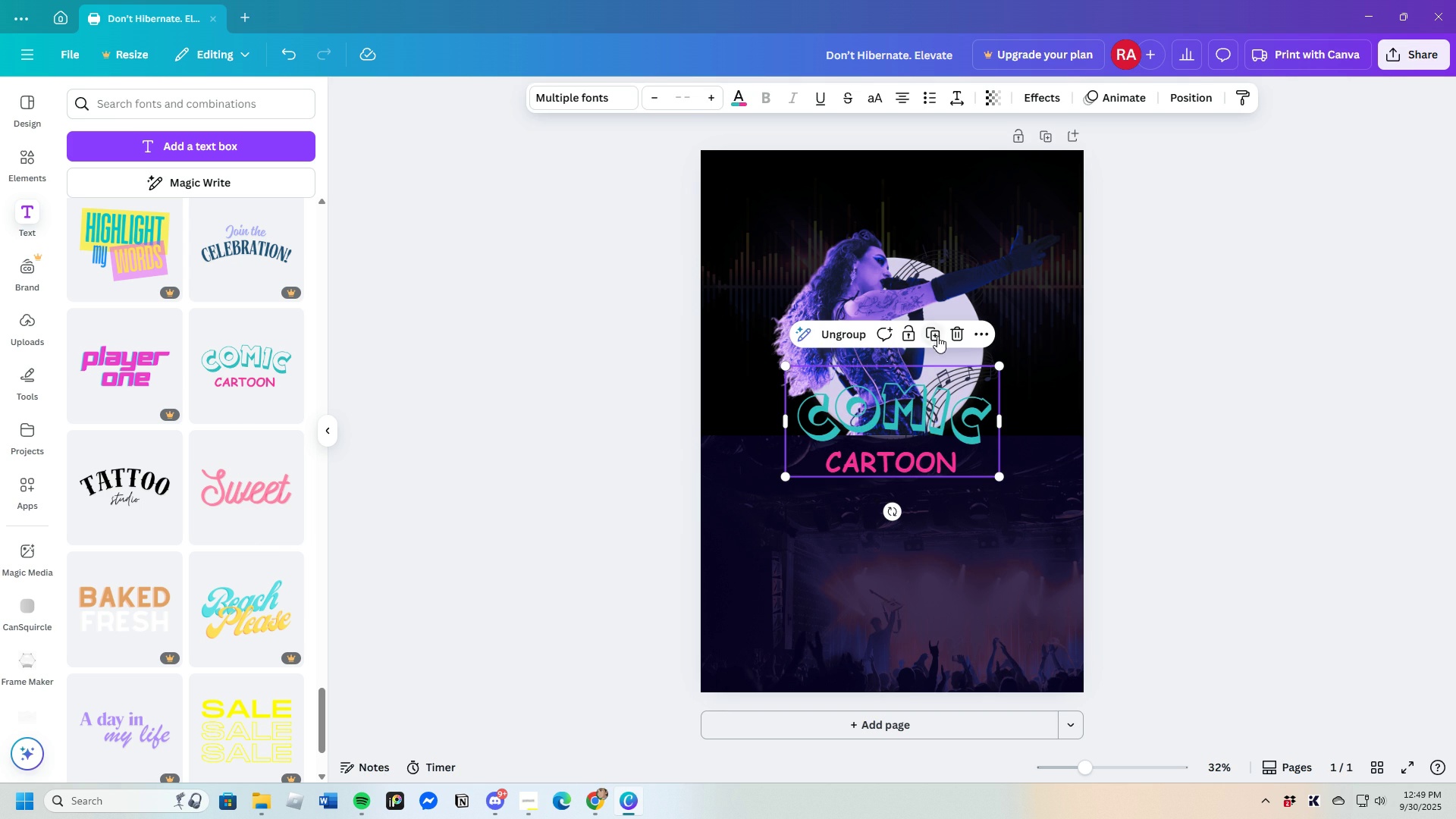 
left_click([948, 332])
 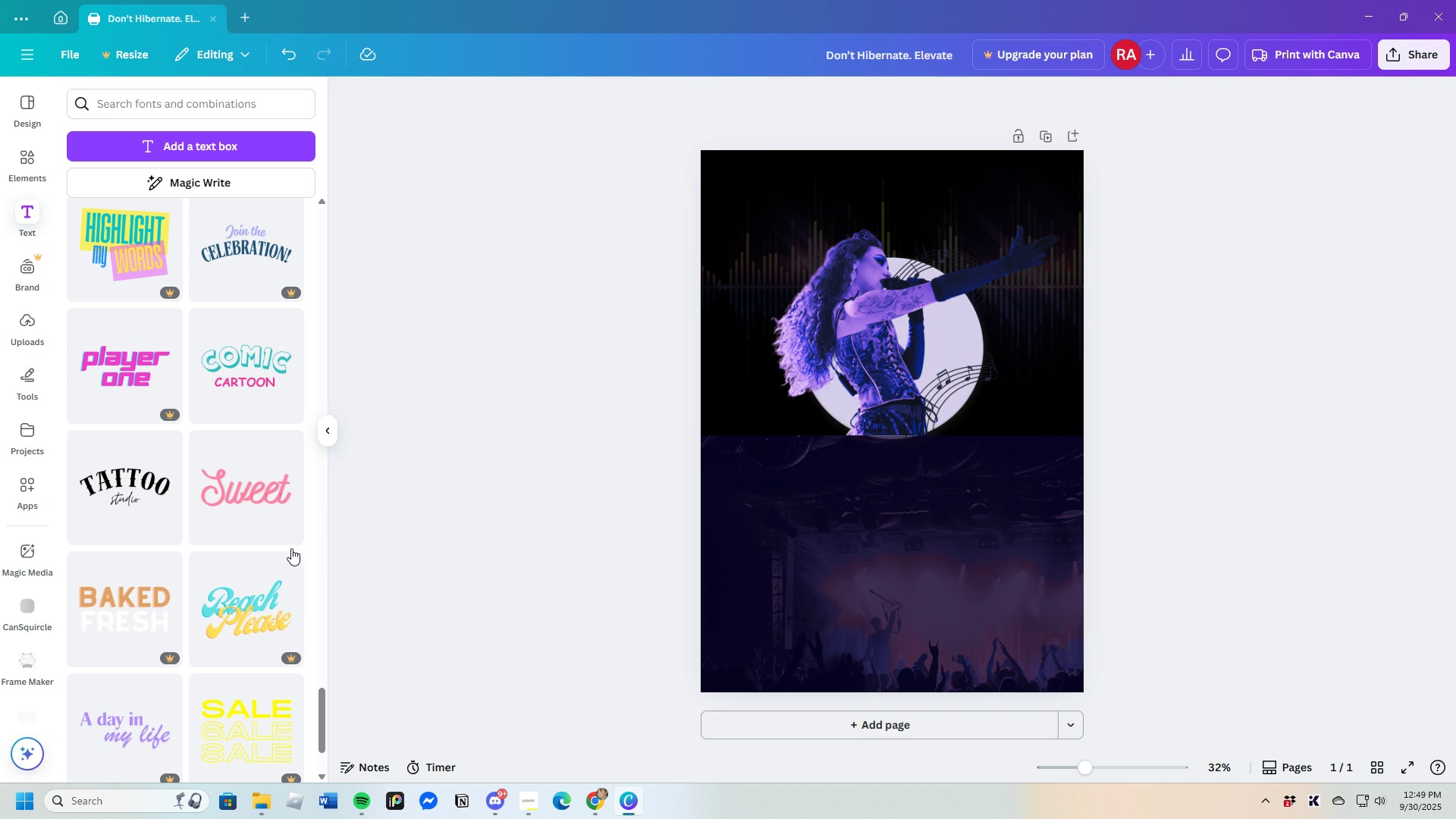 
scroll: coordinate [201, 630], scroll_direction: down, amount: 7.0
 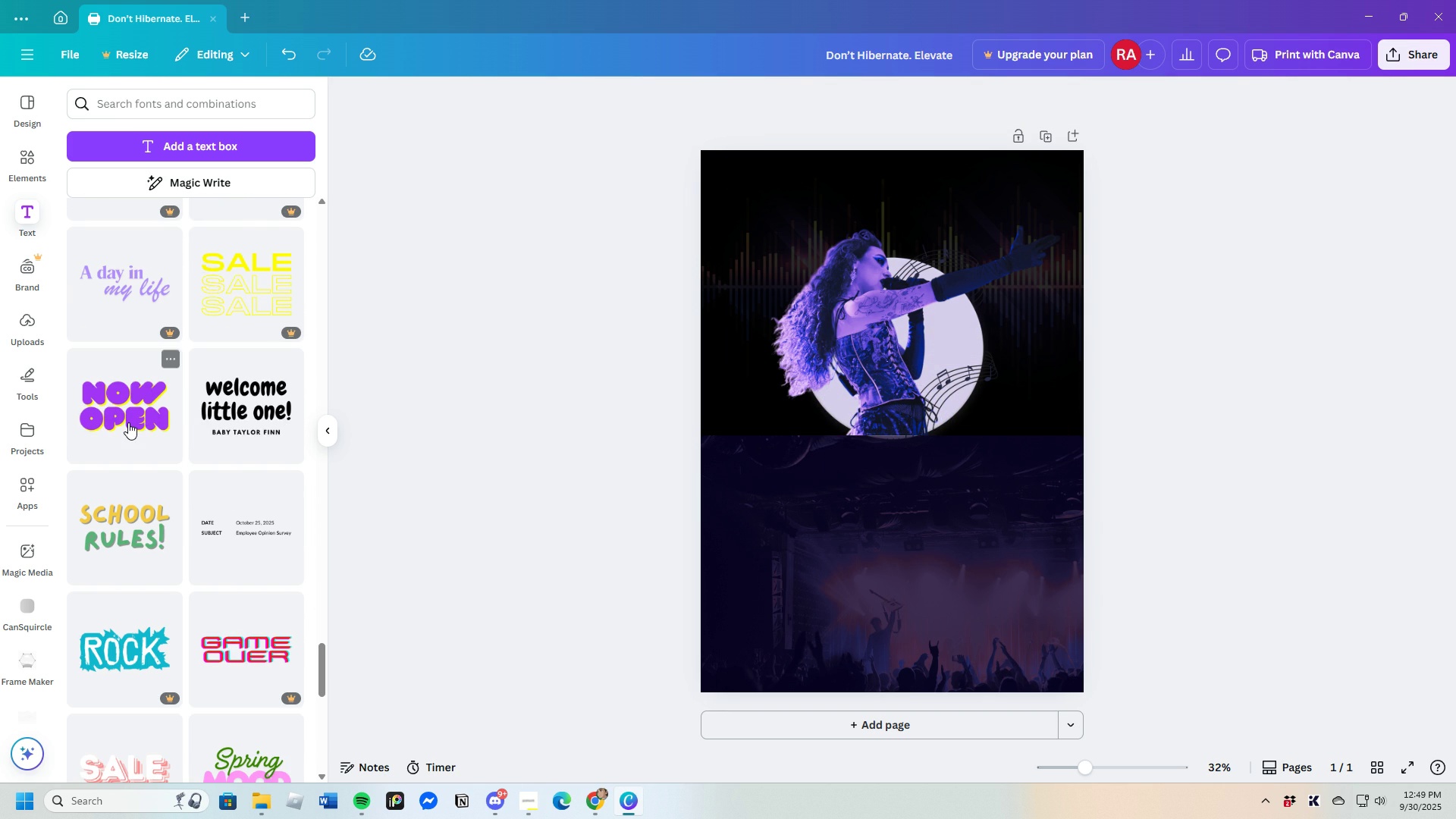 
left_click([128, 422])
 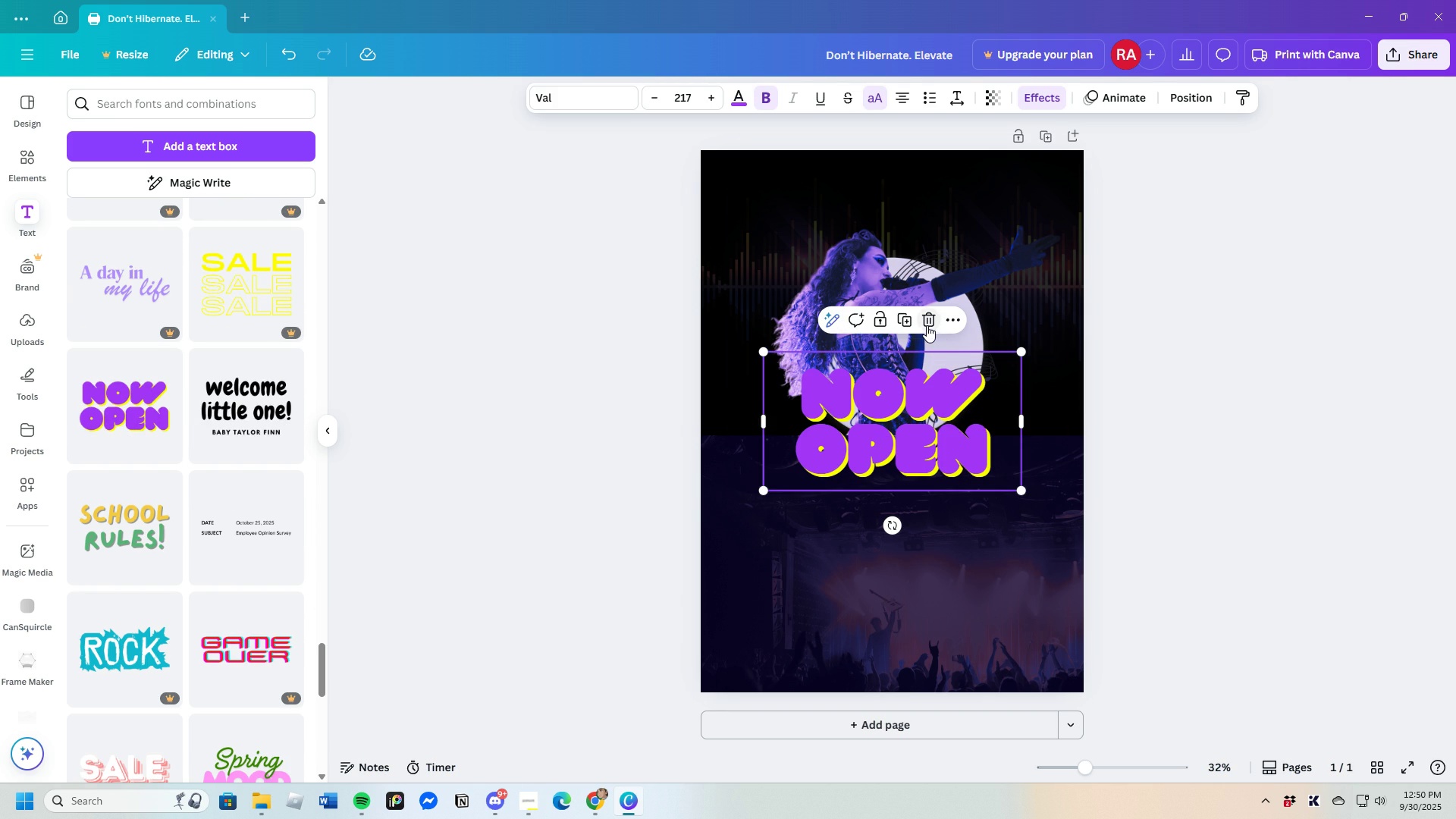 
left_click([968, 447])
 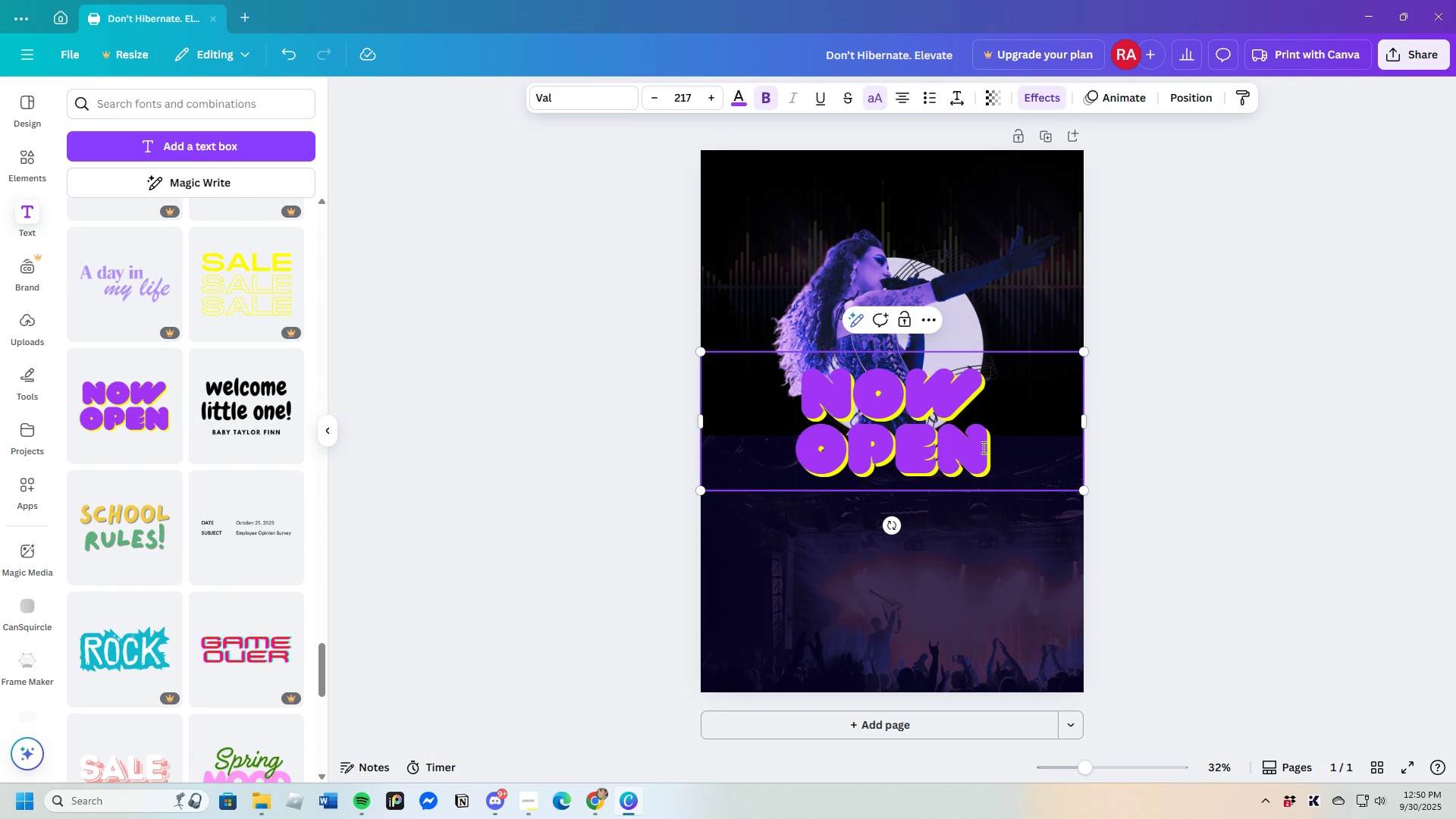 
left_click([982, 447])
 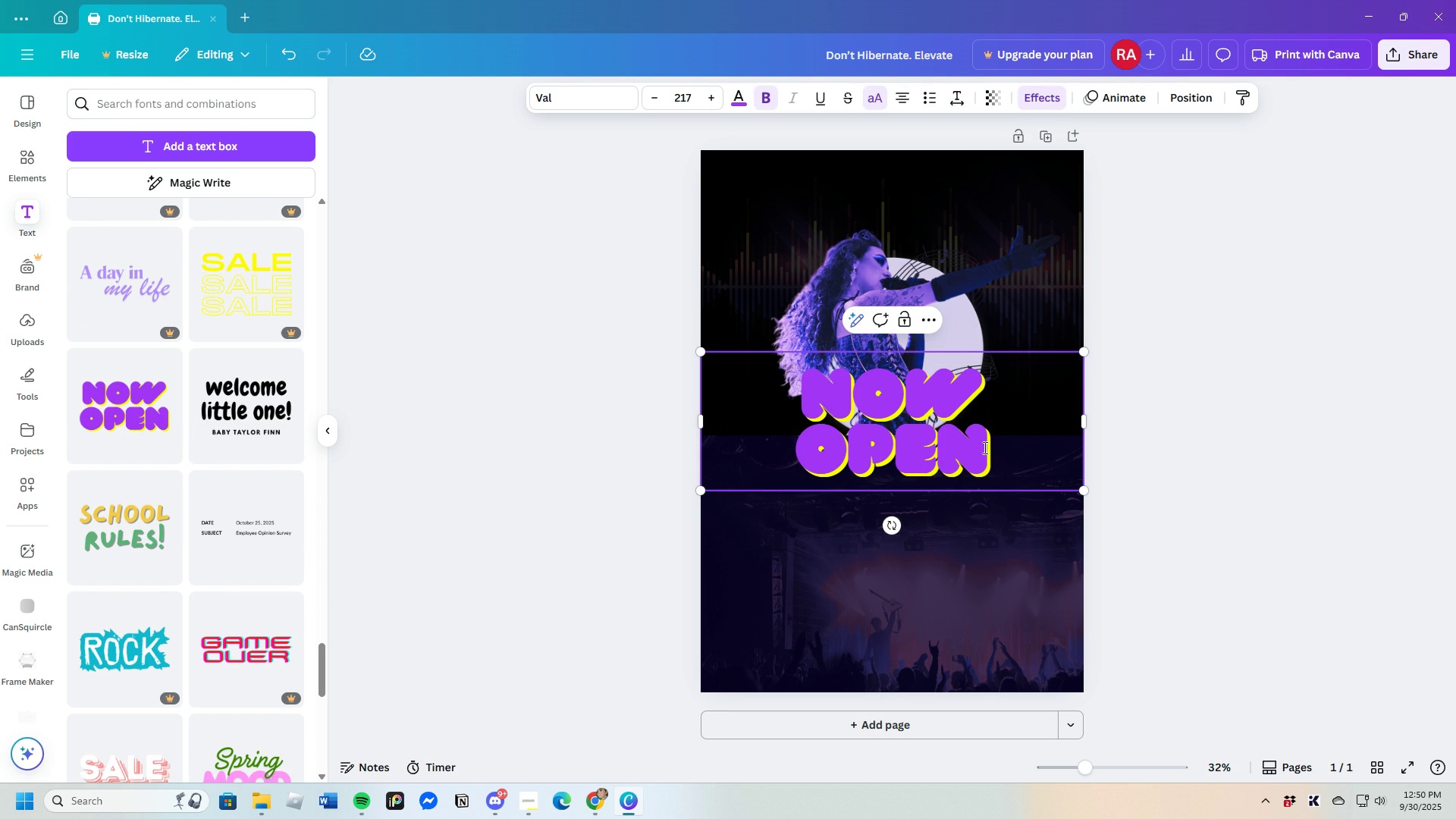 
key(Backspace)
key(Backspace)
key(Backspace)
key(Backspace)
key(Backspace)
key(Backspace)
key(Backspace)
key(Backspace)
type(di)
key(Backspace)
type(on/t )
key(Backspace)
key(Backspace)
key(Backspace)
type('t hibernate )
key(Backspace)
type(. Elevate)